 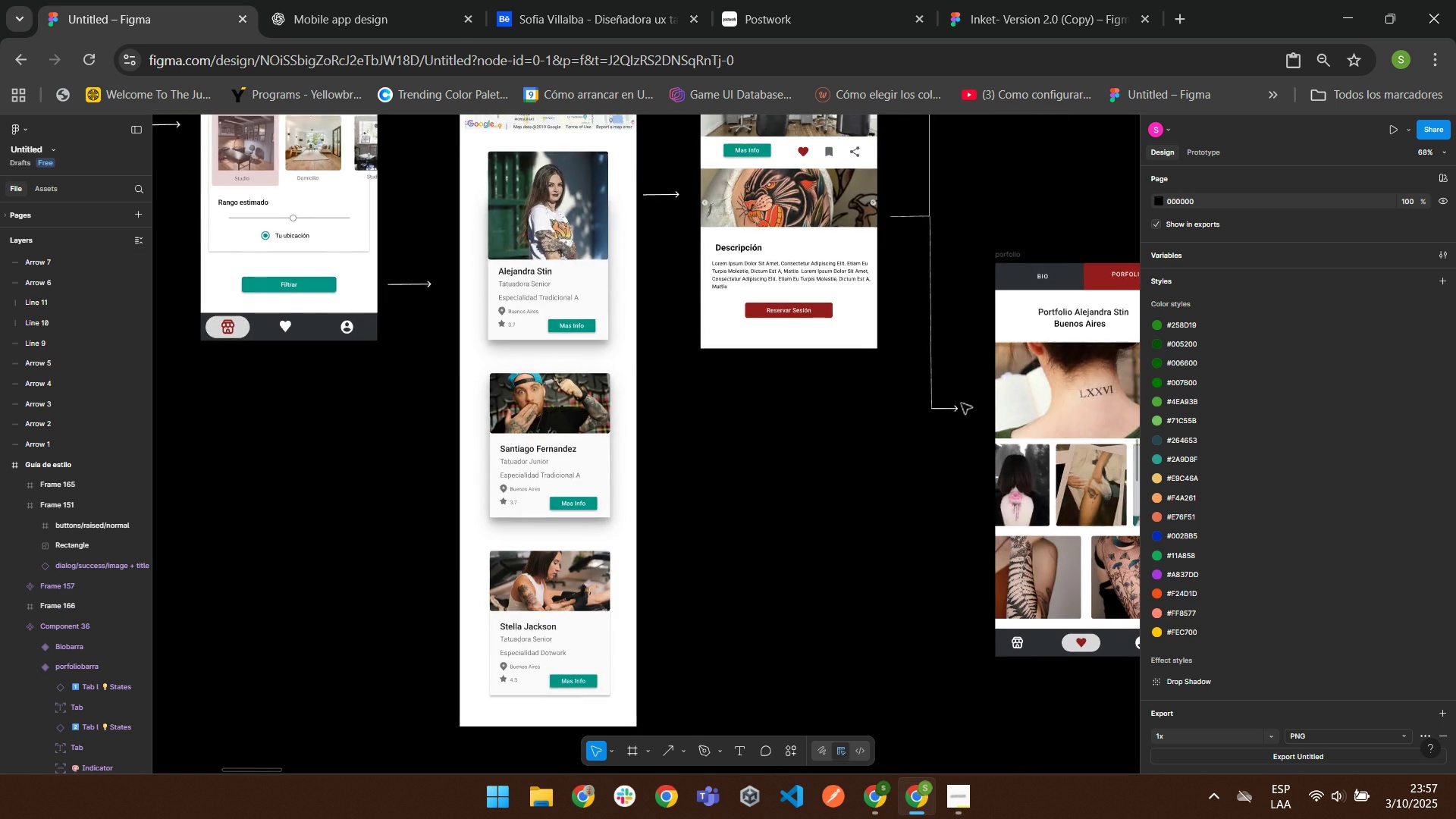 
left_click([1178, 17])
 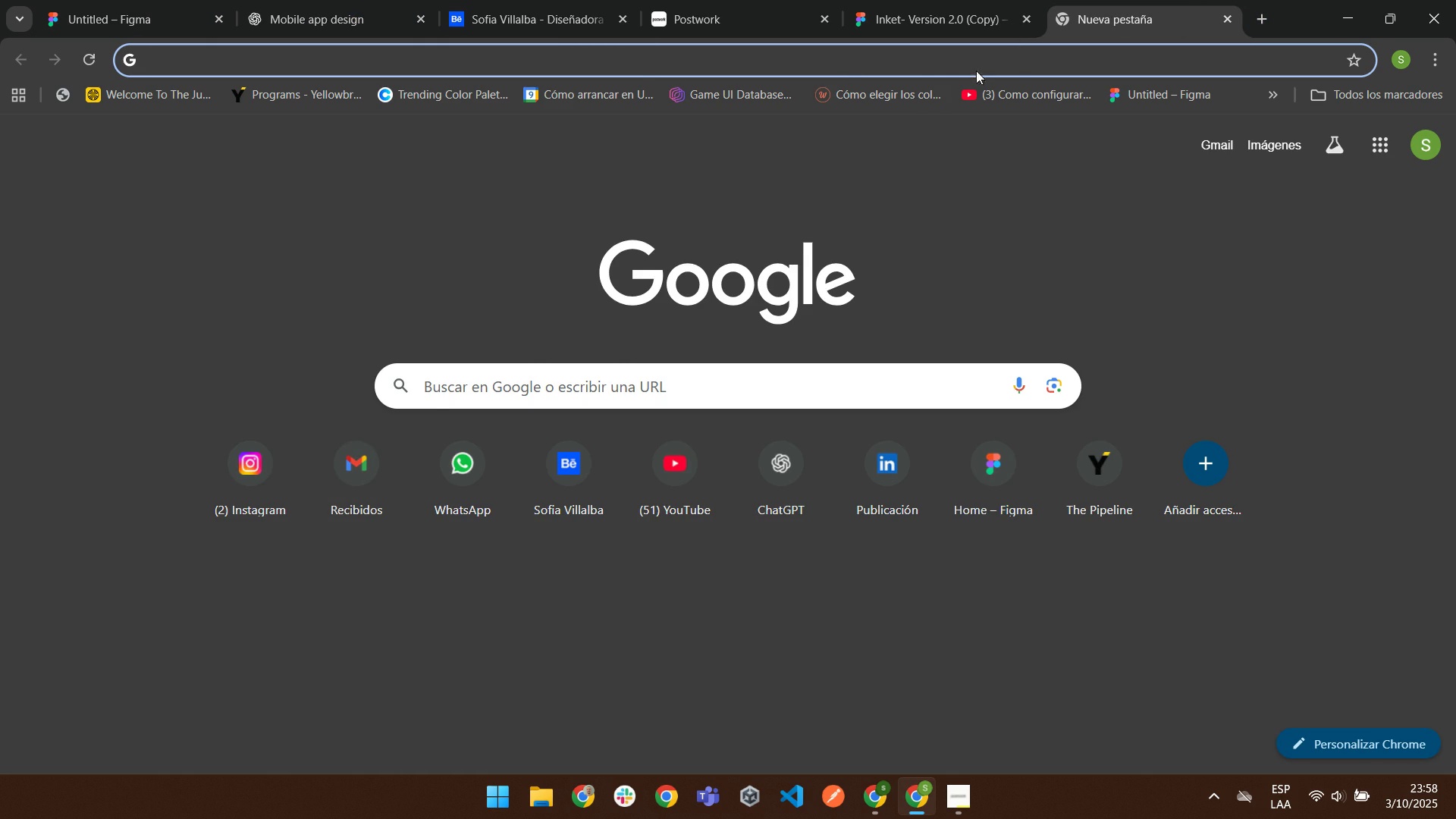 
left_click([915, 6])
 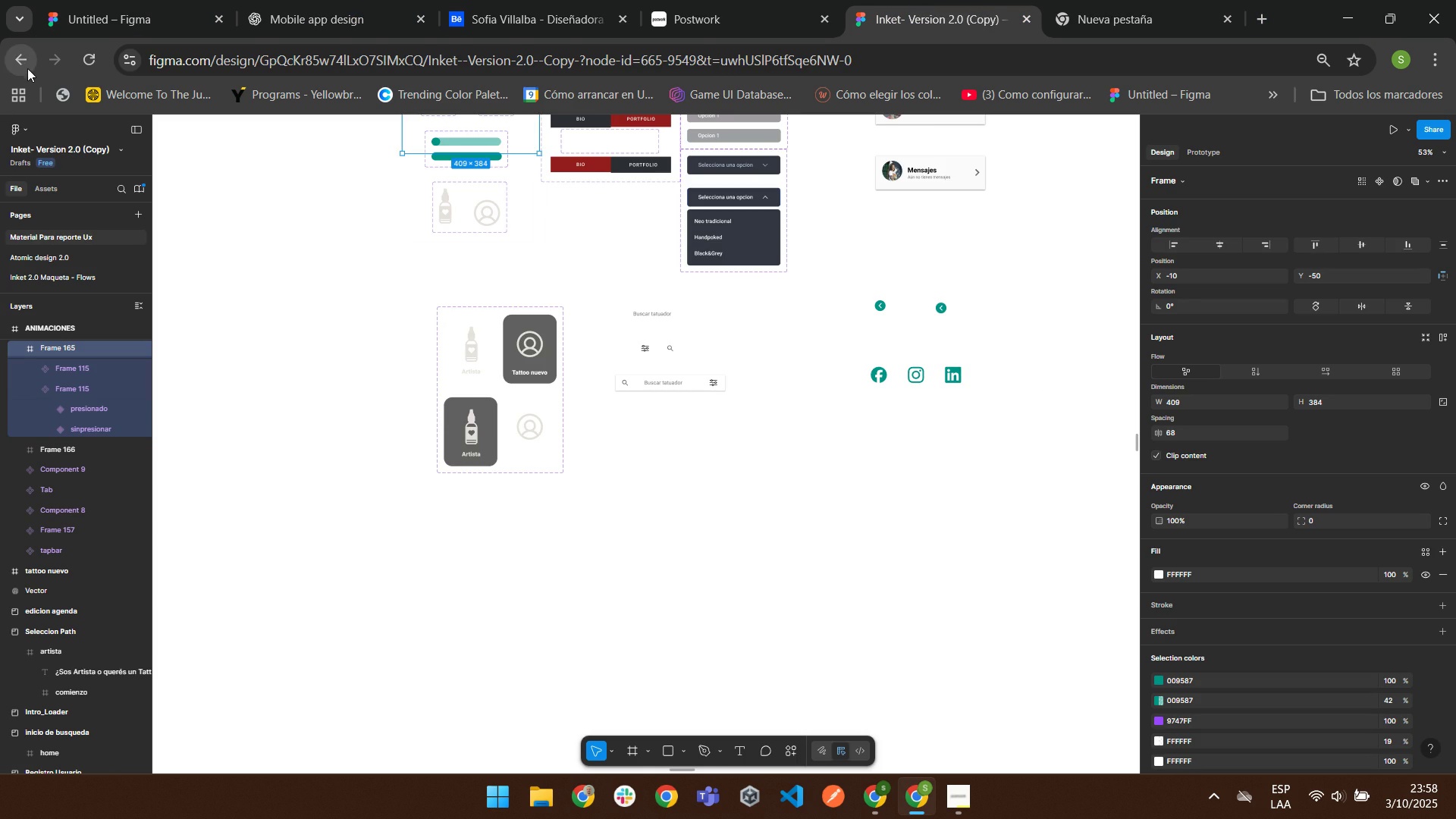 
left_click([27, 61])
 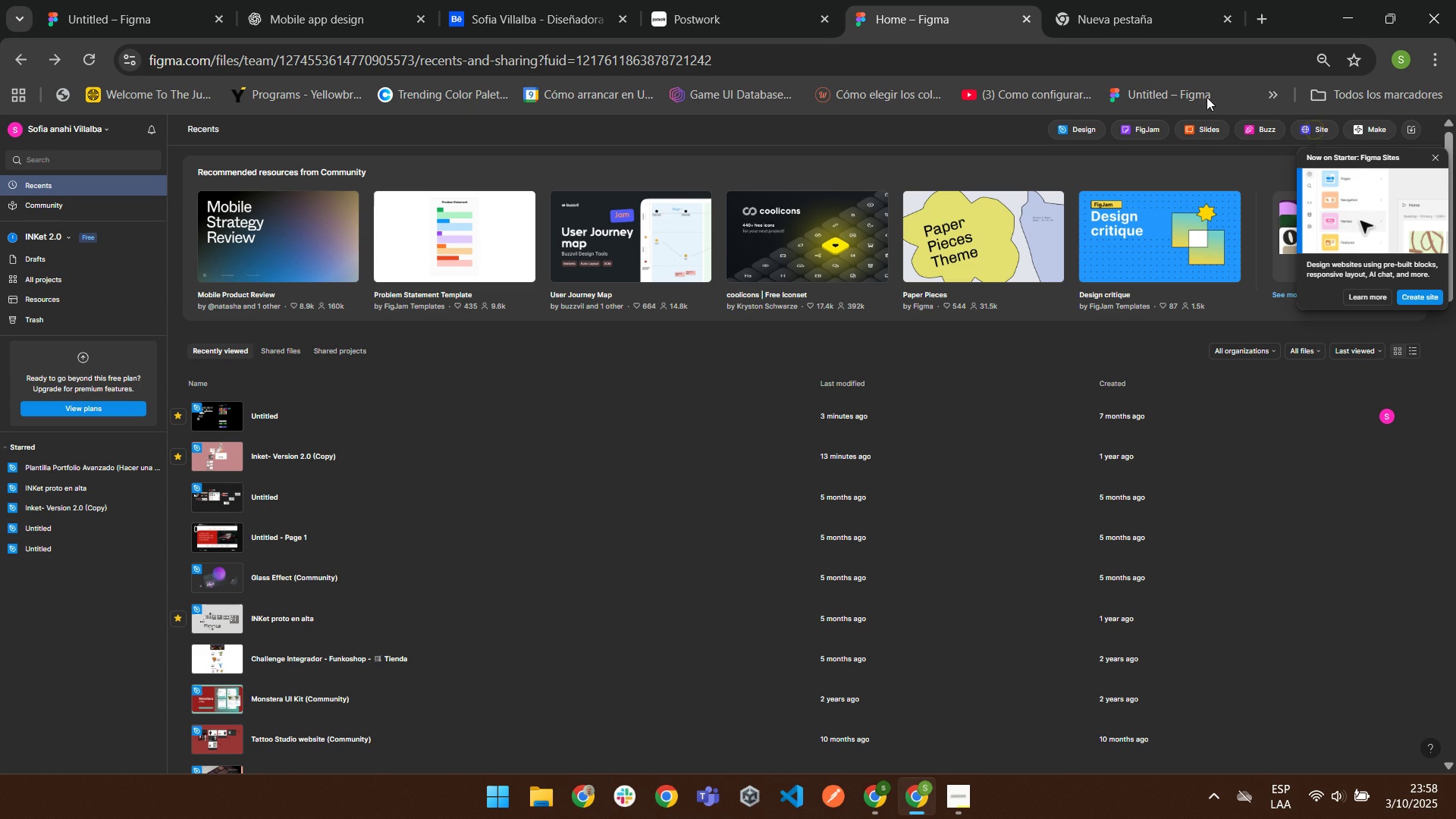 
wait(9.11)
 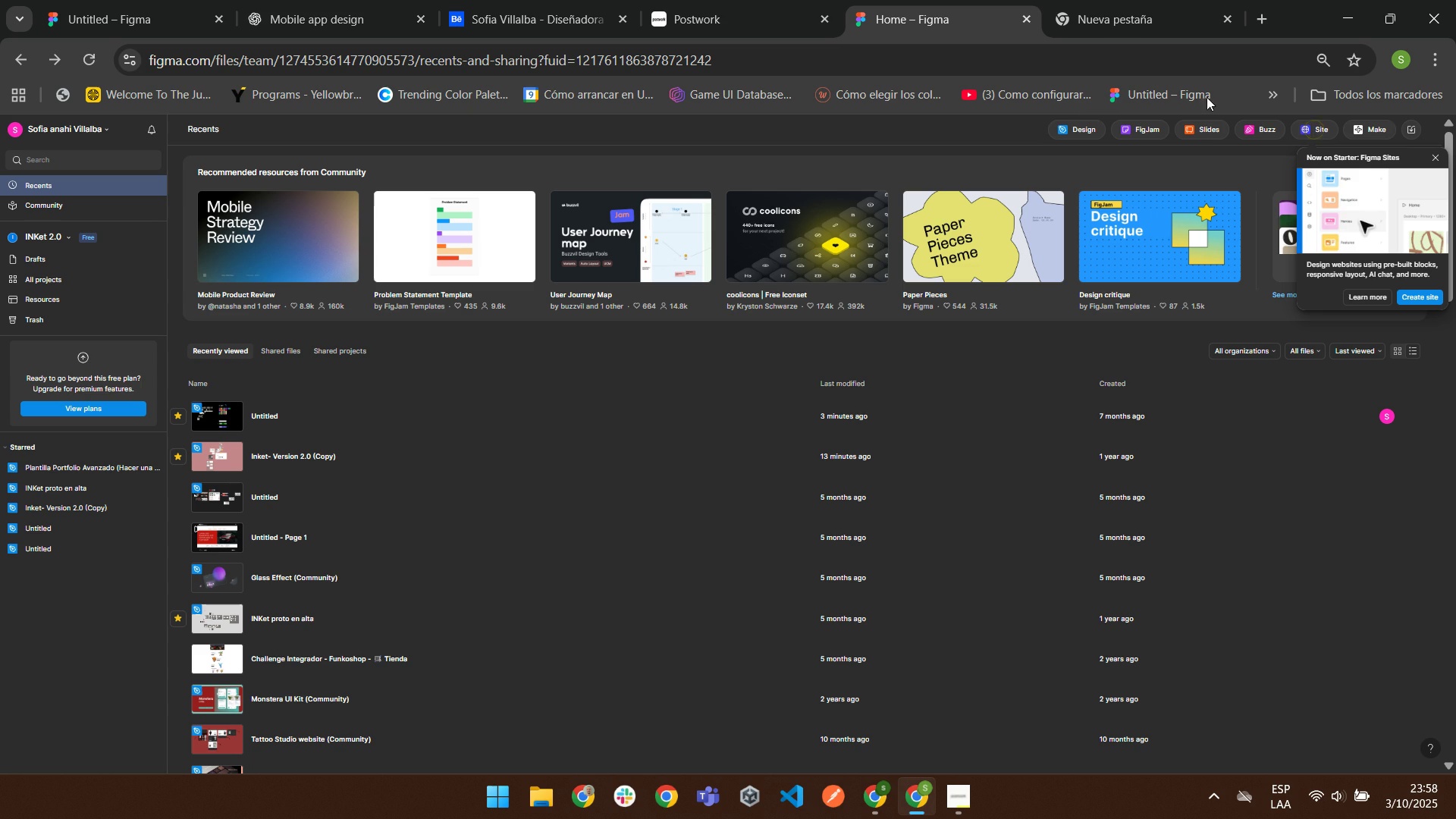 
left_click([30, 260])
 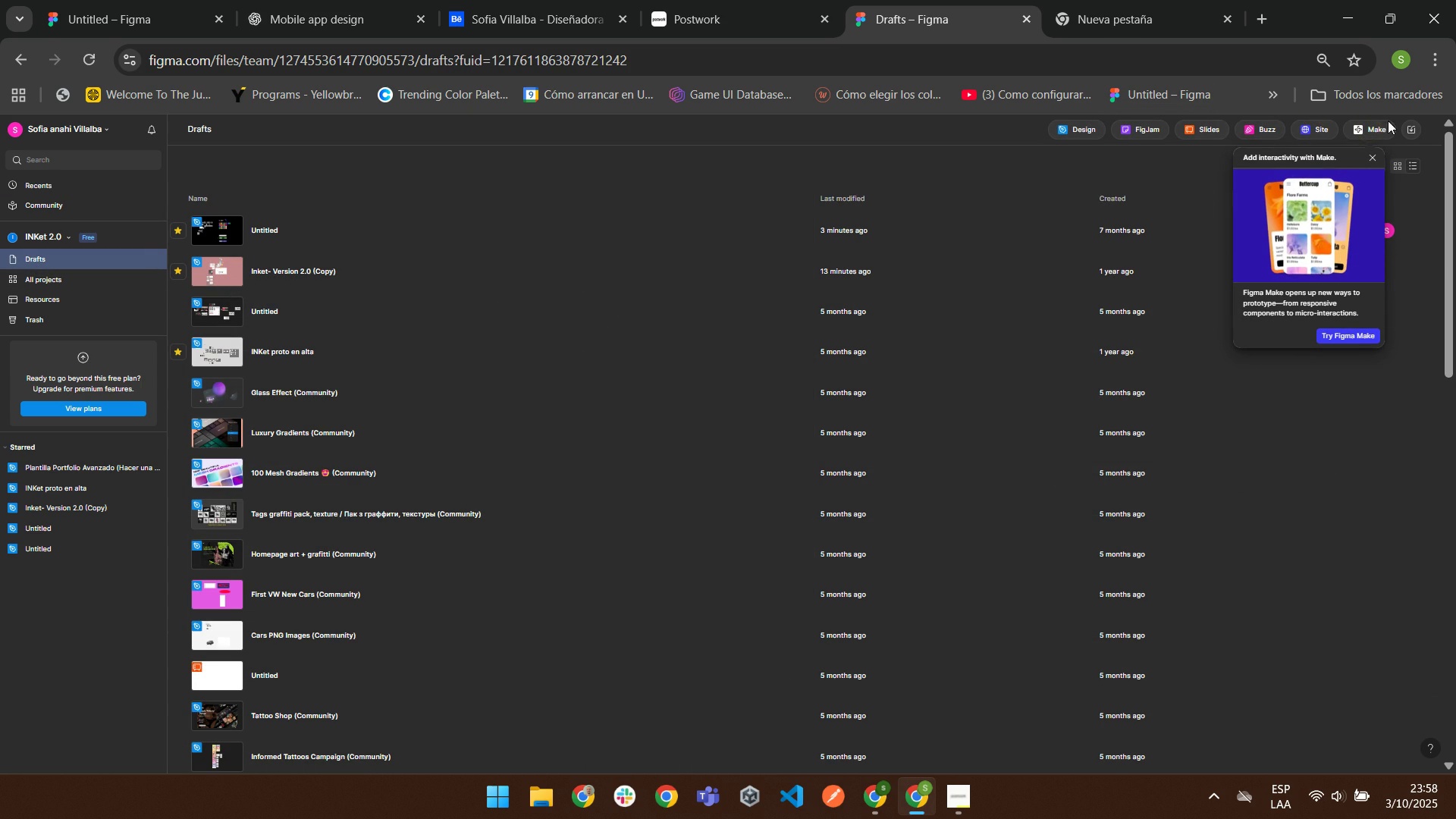 
left_click([1370, 158])
 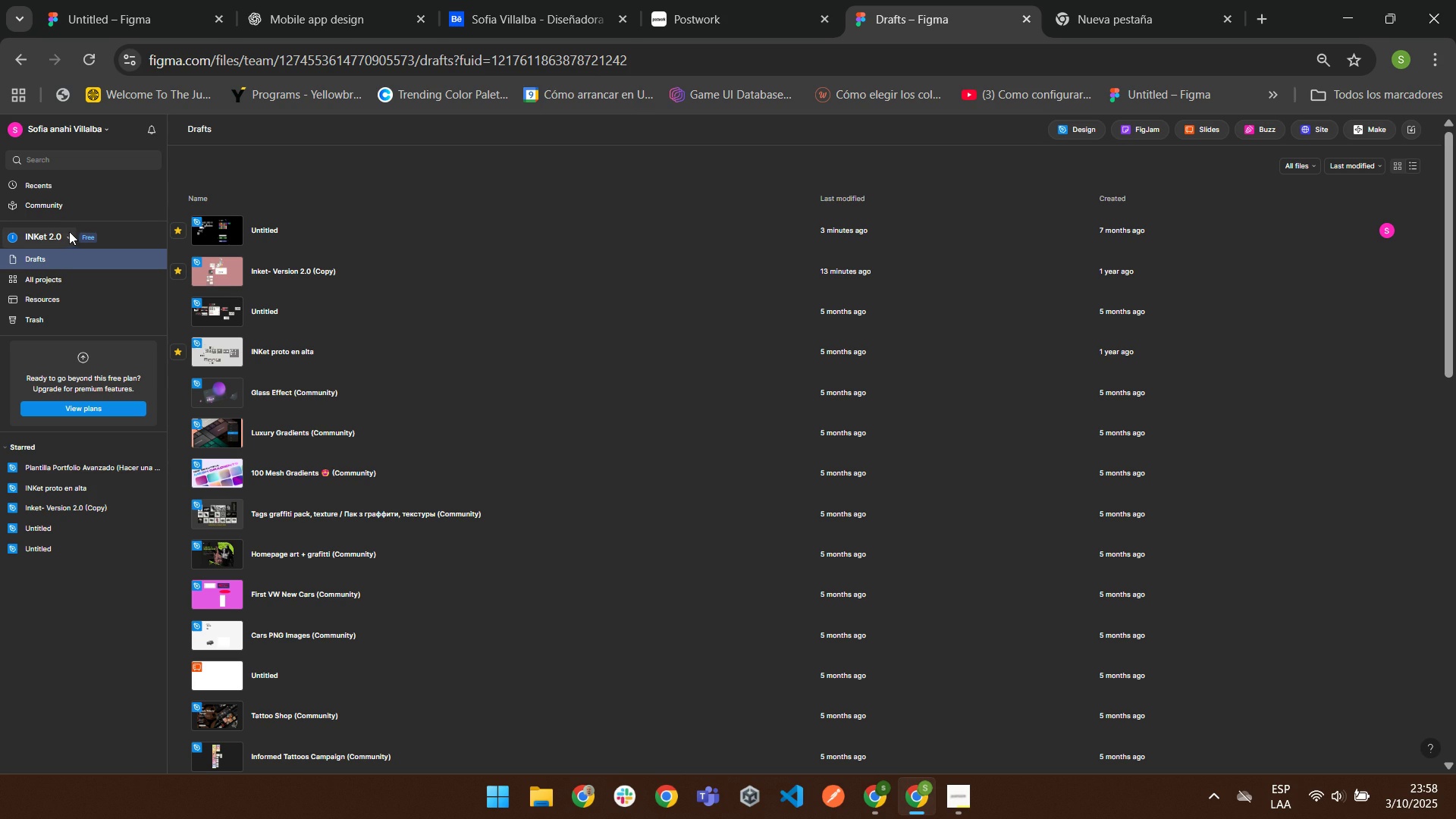 
left_click([64, 234])
 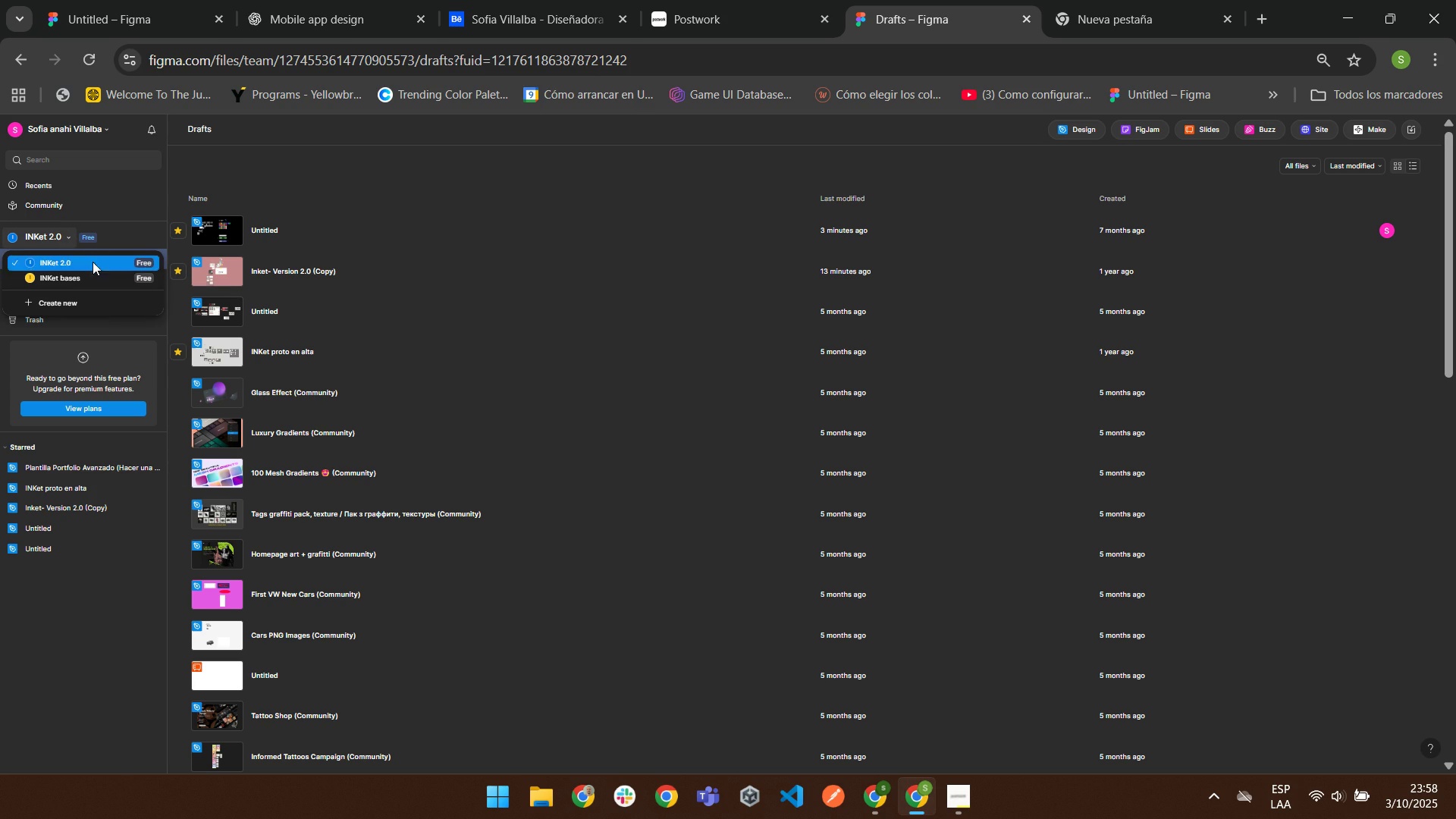 
left_click([100, 205])
 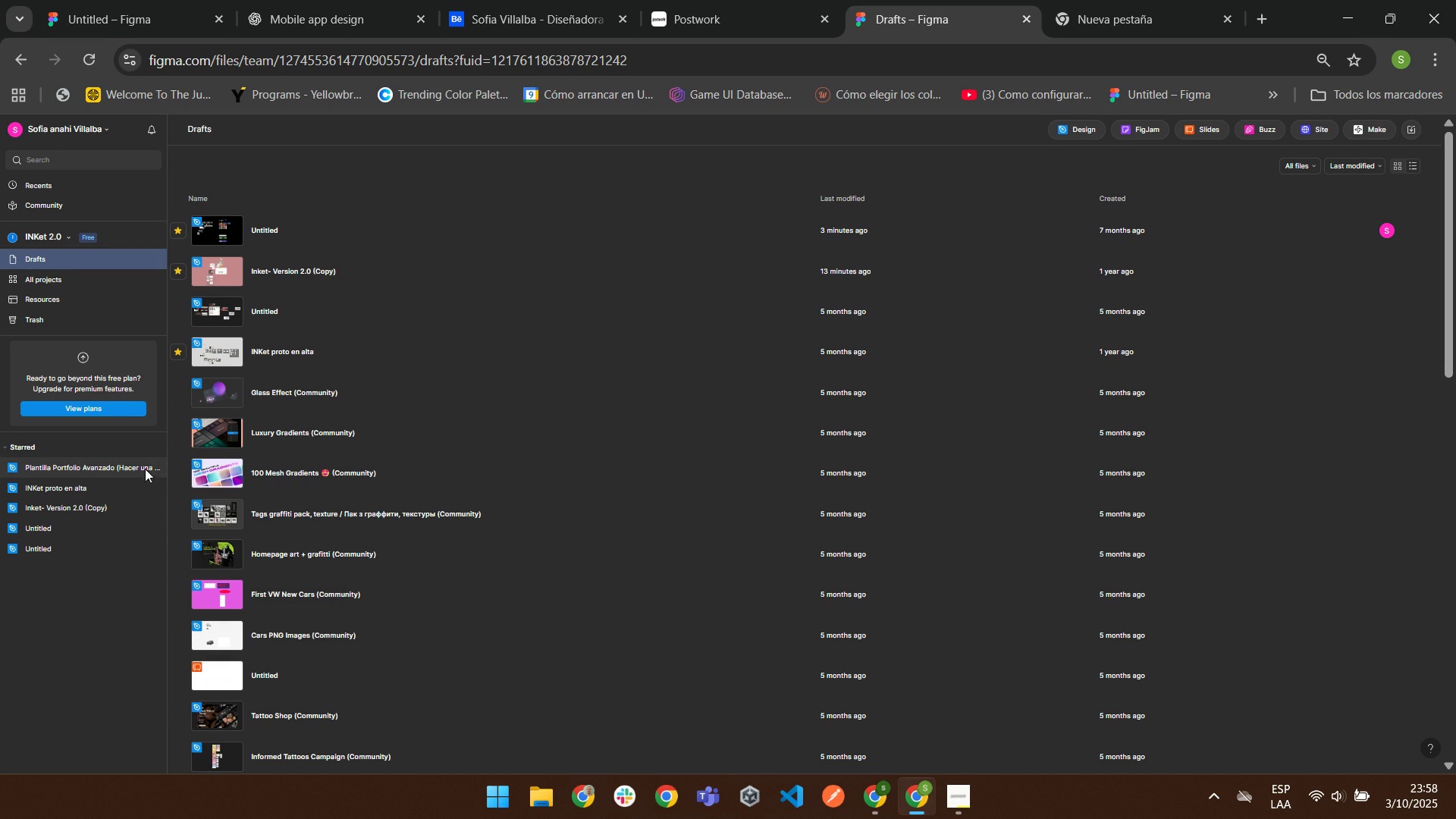 
wait(10.41)
 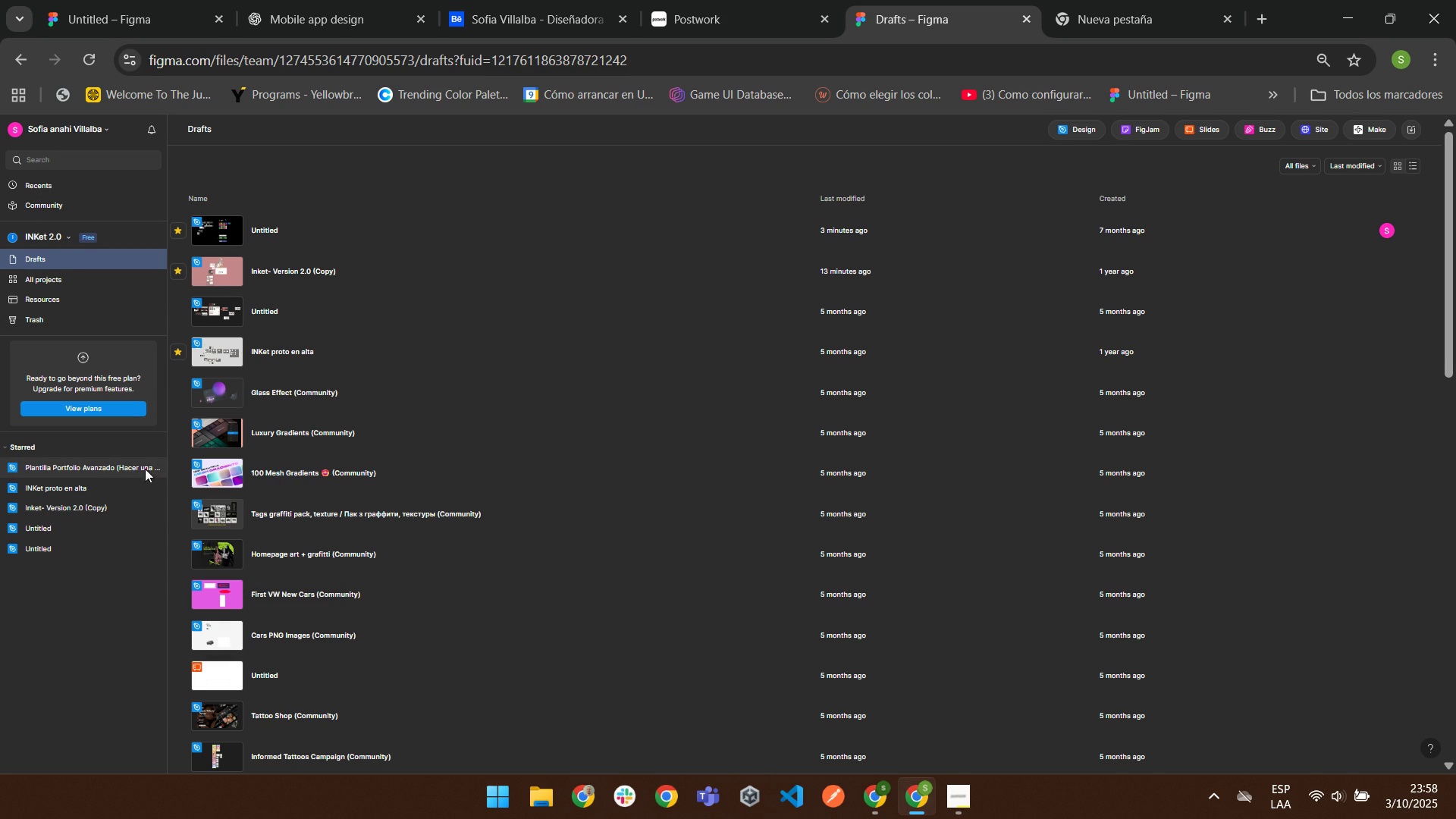 
left_click([69, 483])
 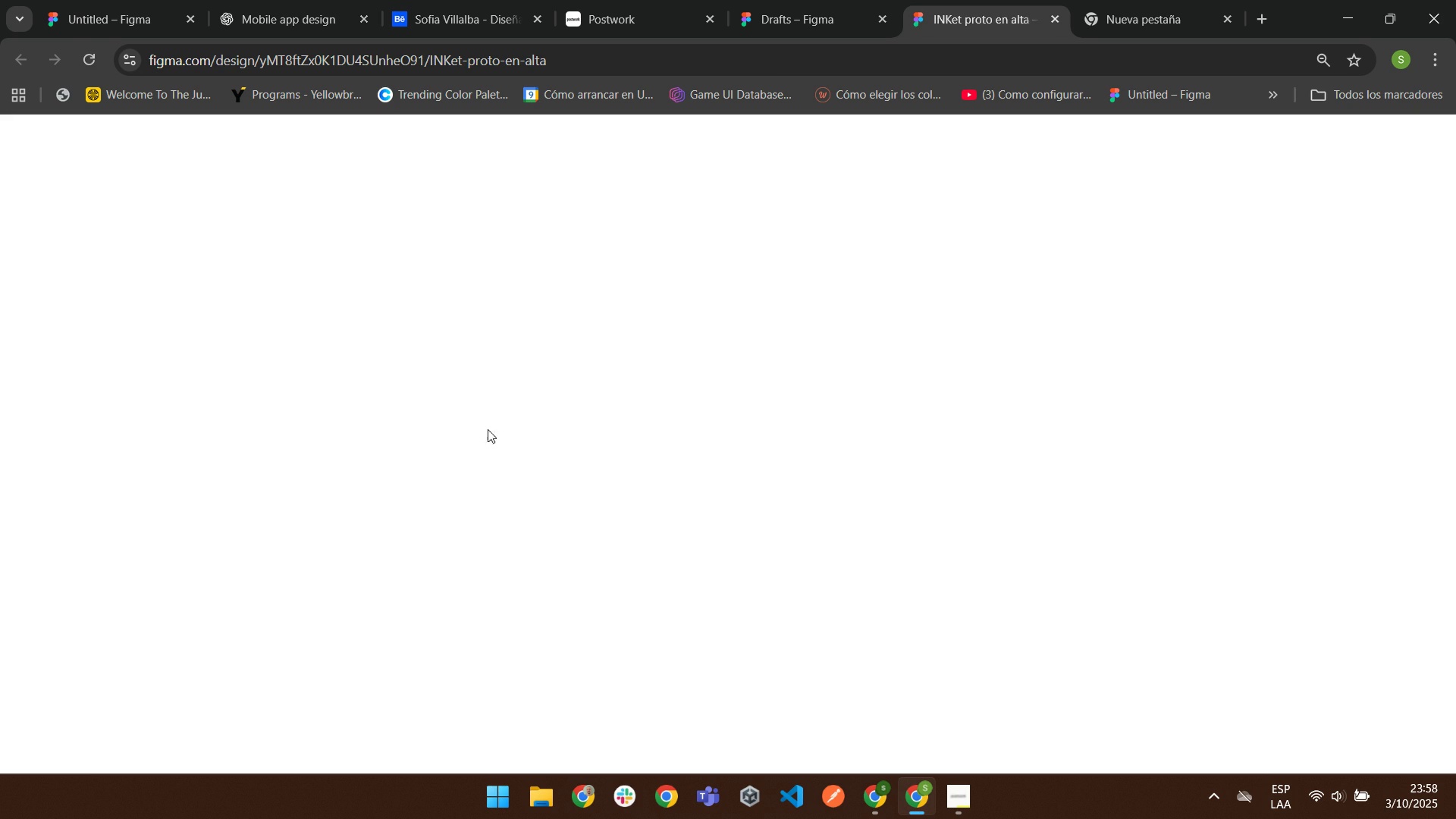 
wait(5.45)
 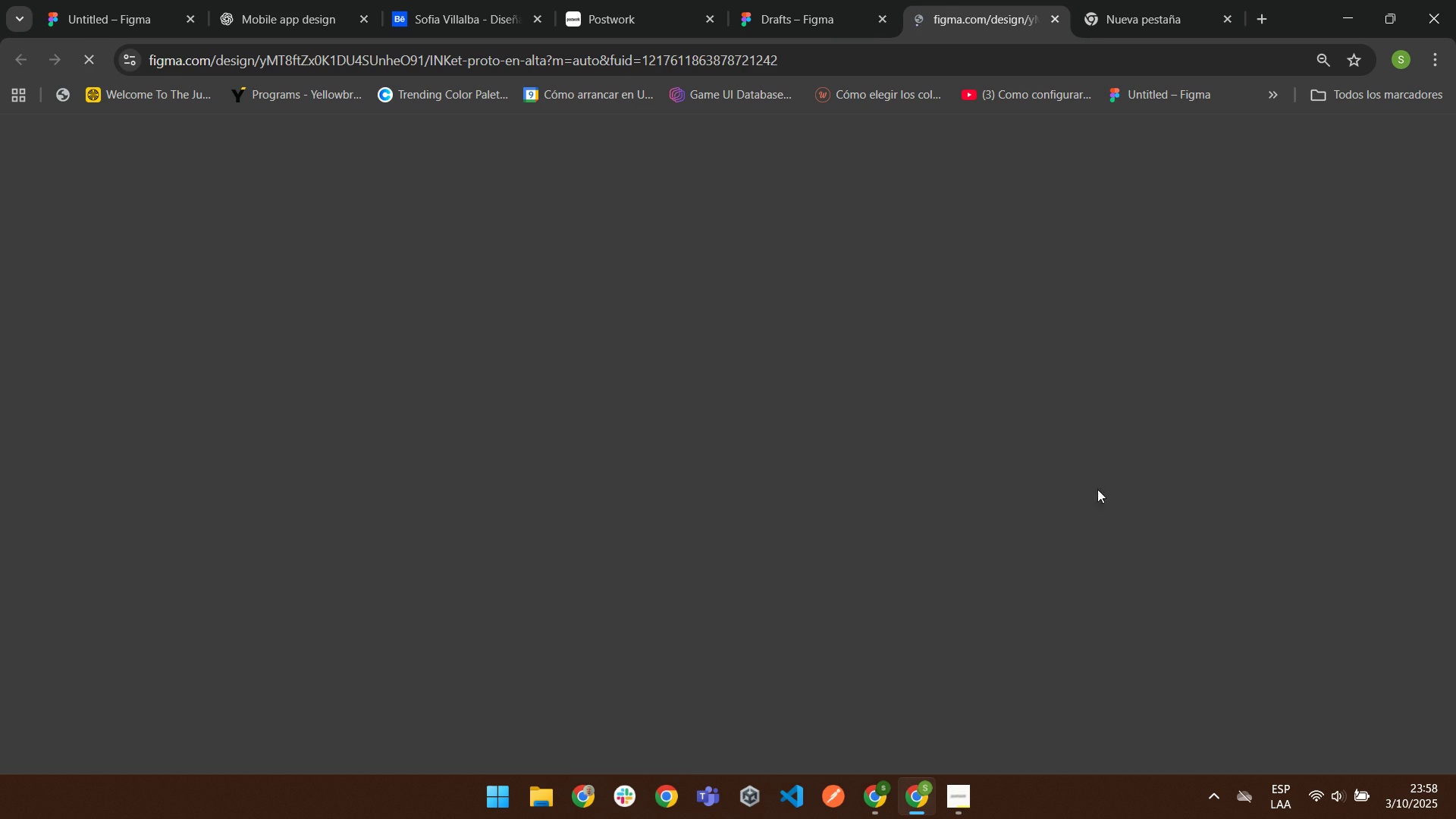 
mouse_move([668, 466])
 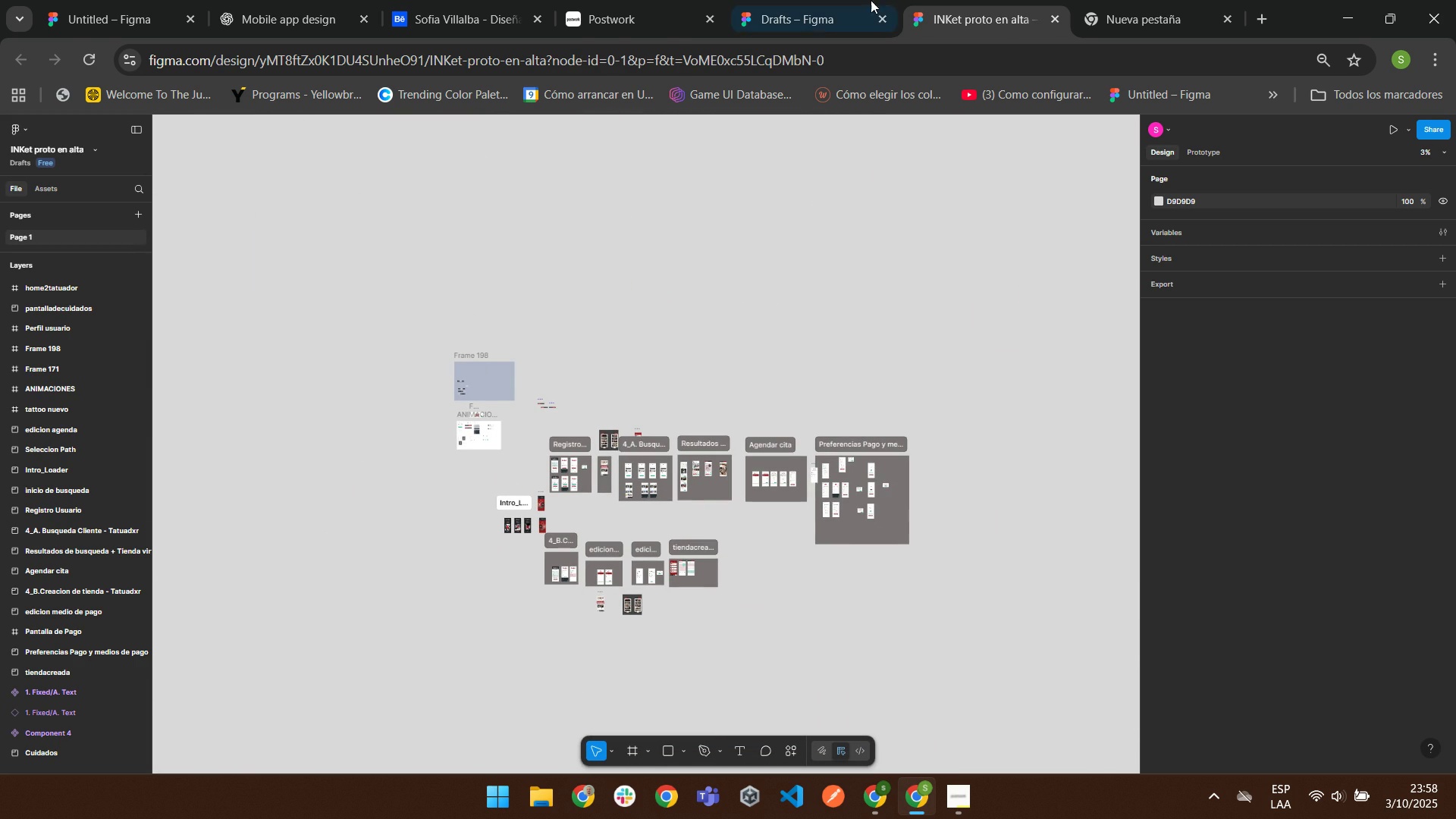 
left_click([1056, 11])
 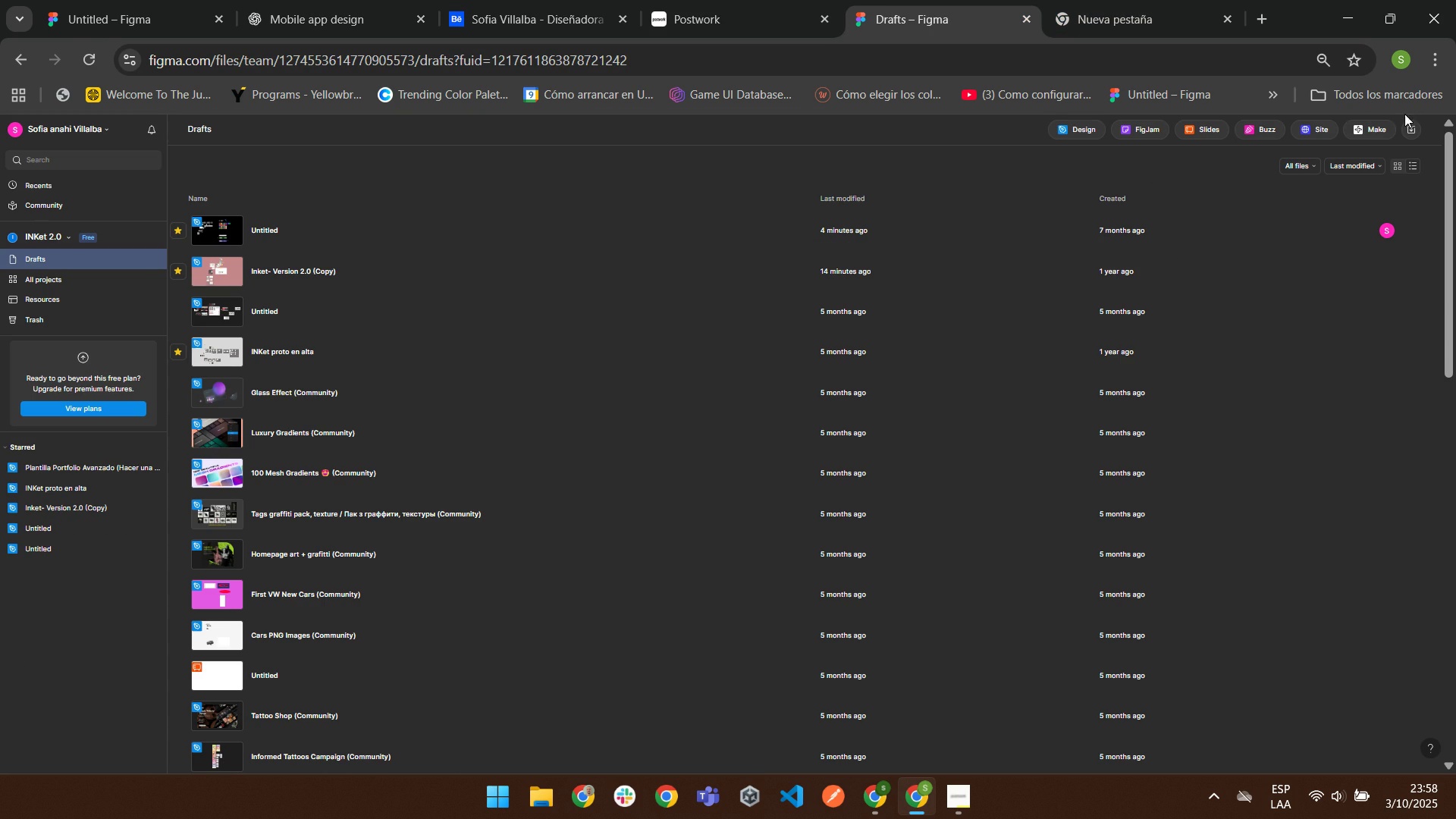 
scroll: coordinate [1370, 160], scroll_direction: up, amount: 2.0
 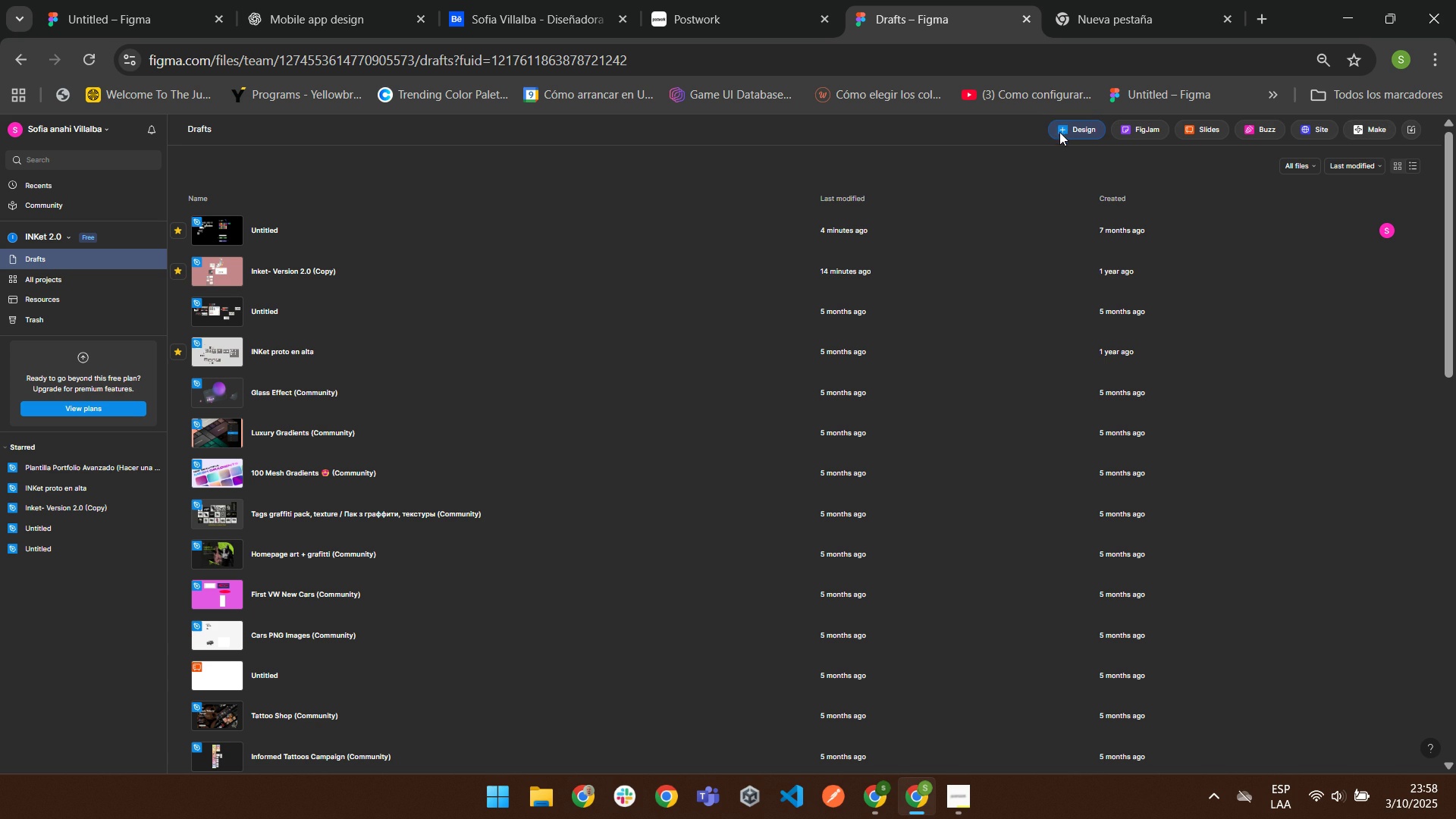 
left_click([1080, 131])
 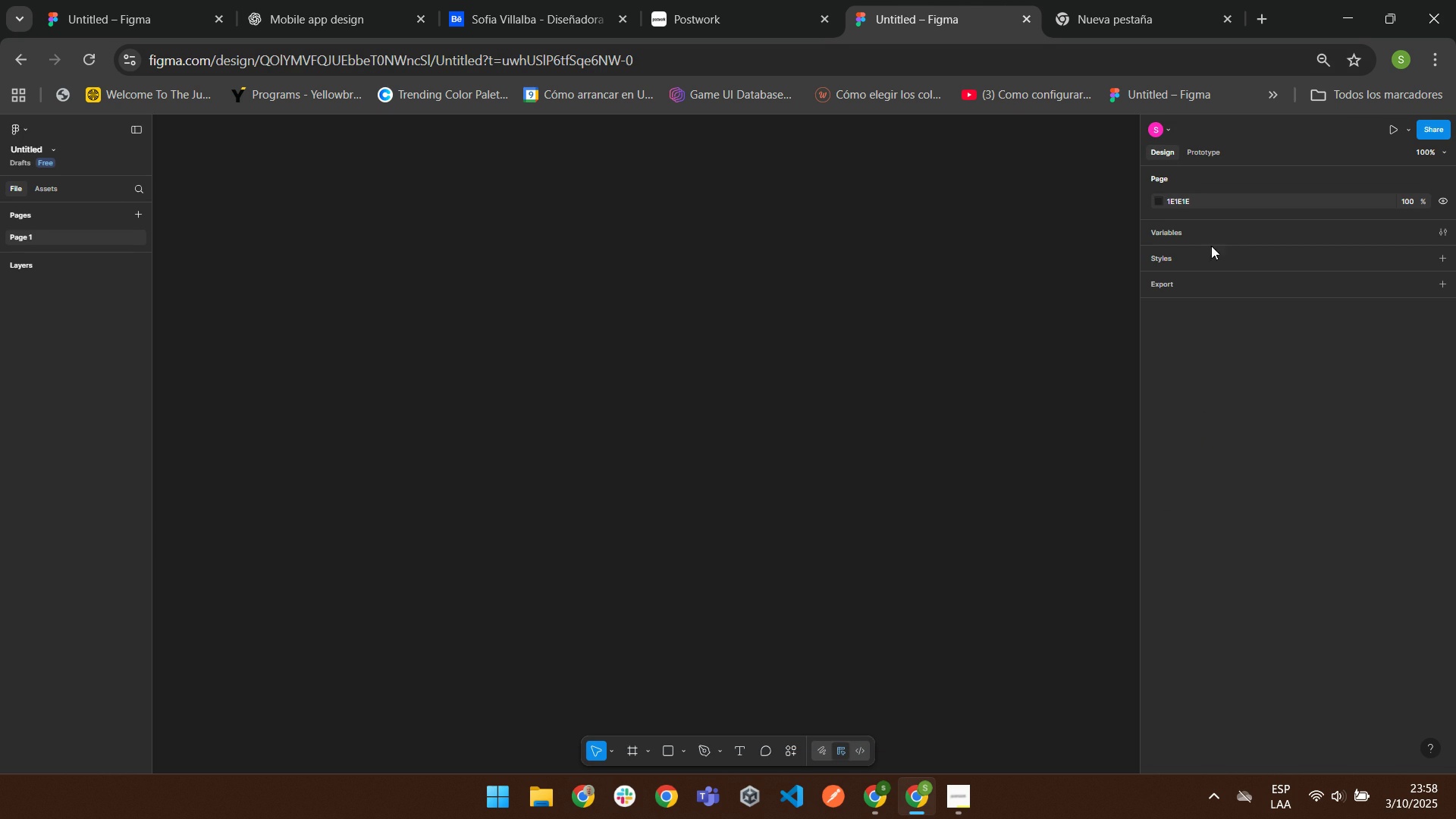 
wait(8.55)
 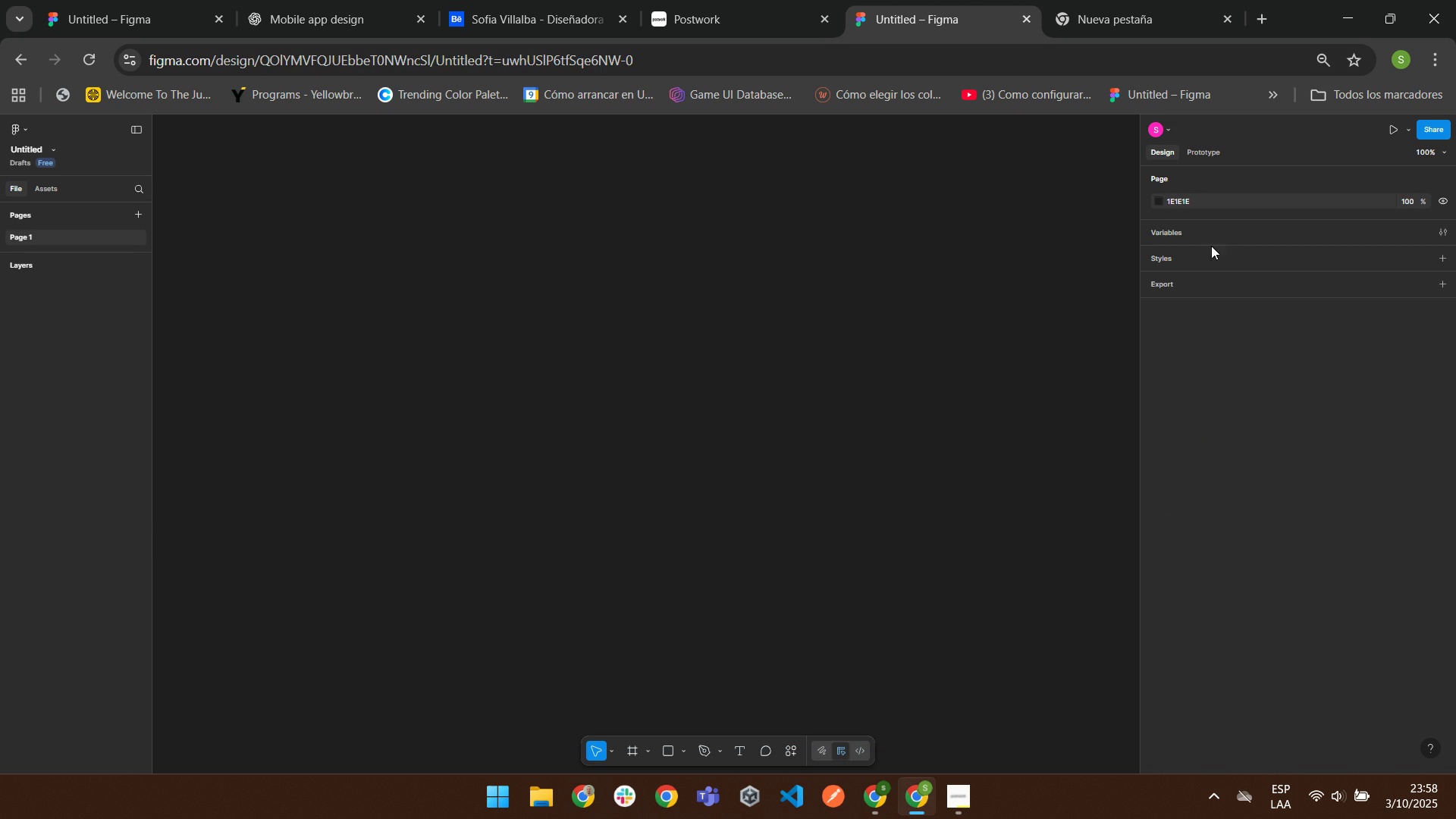 
left_click([1434, 130])
 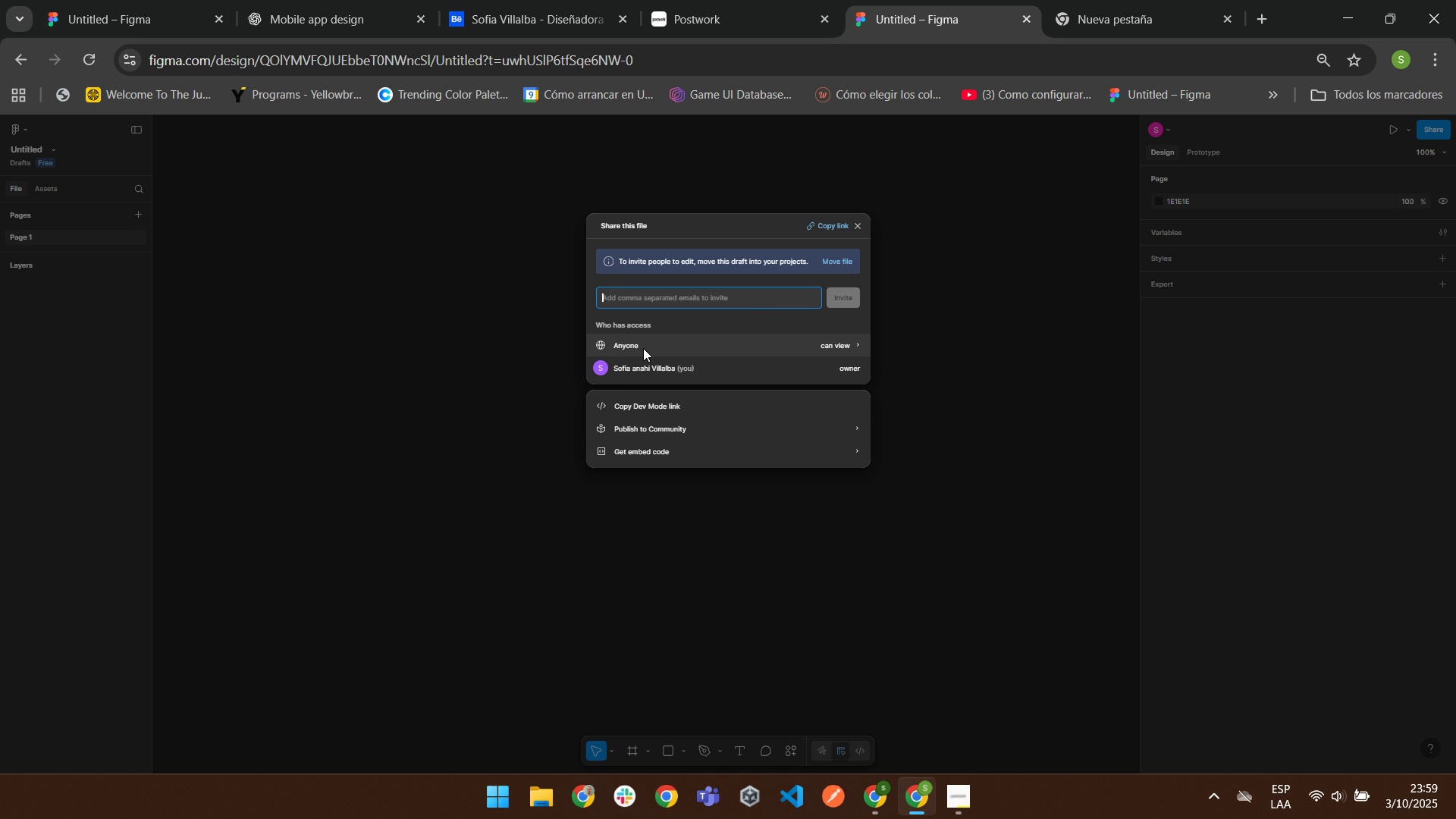 
left_click([643, 348])
 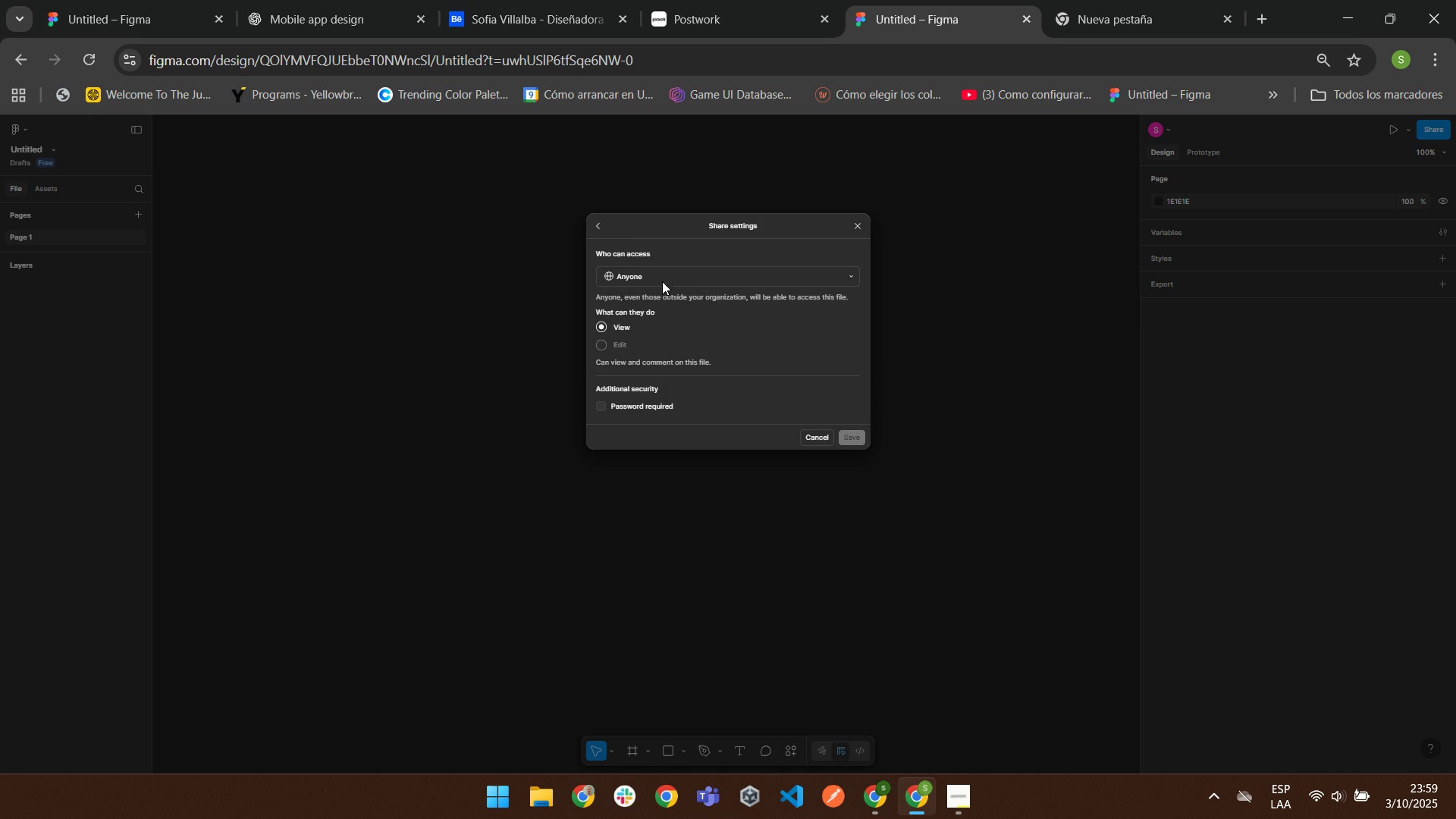 
wait(6.95)
 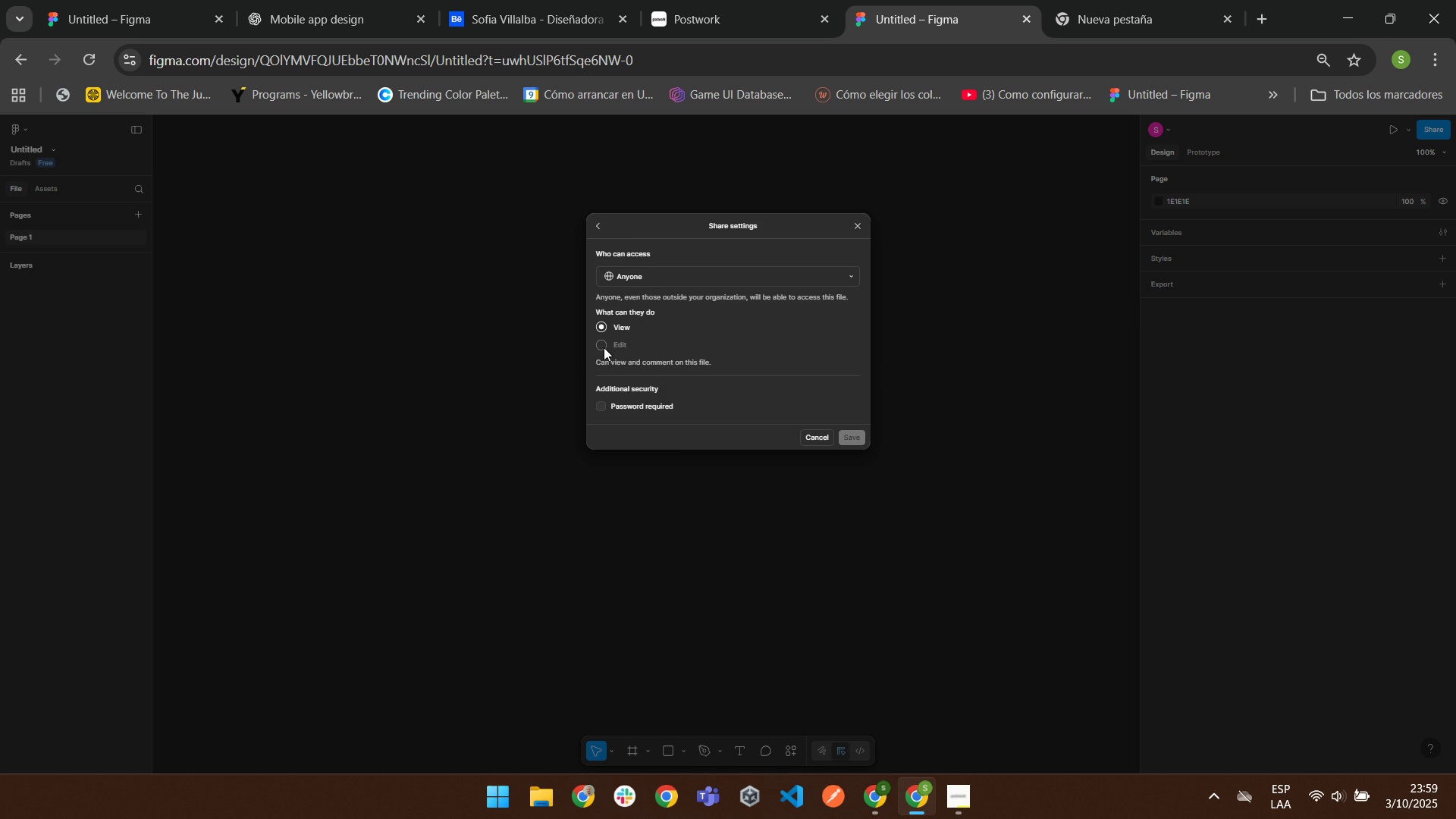 
left_click([648, 274])
 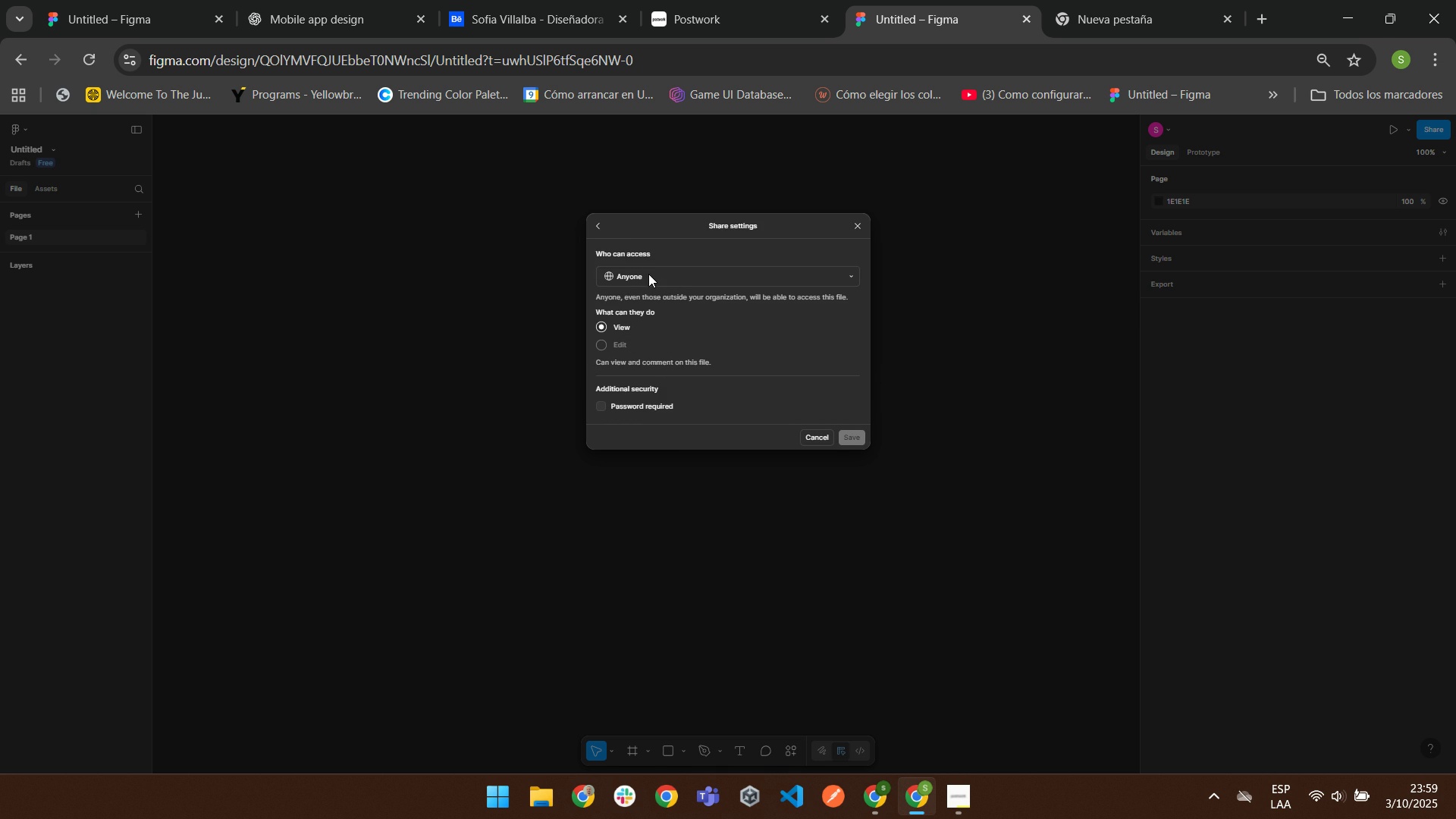 
left_click([648, 274])
 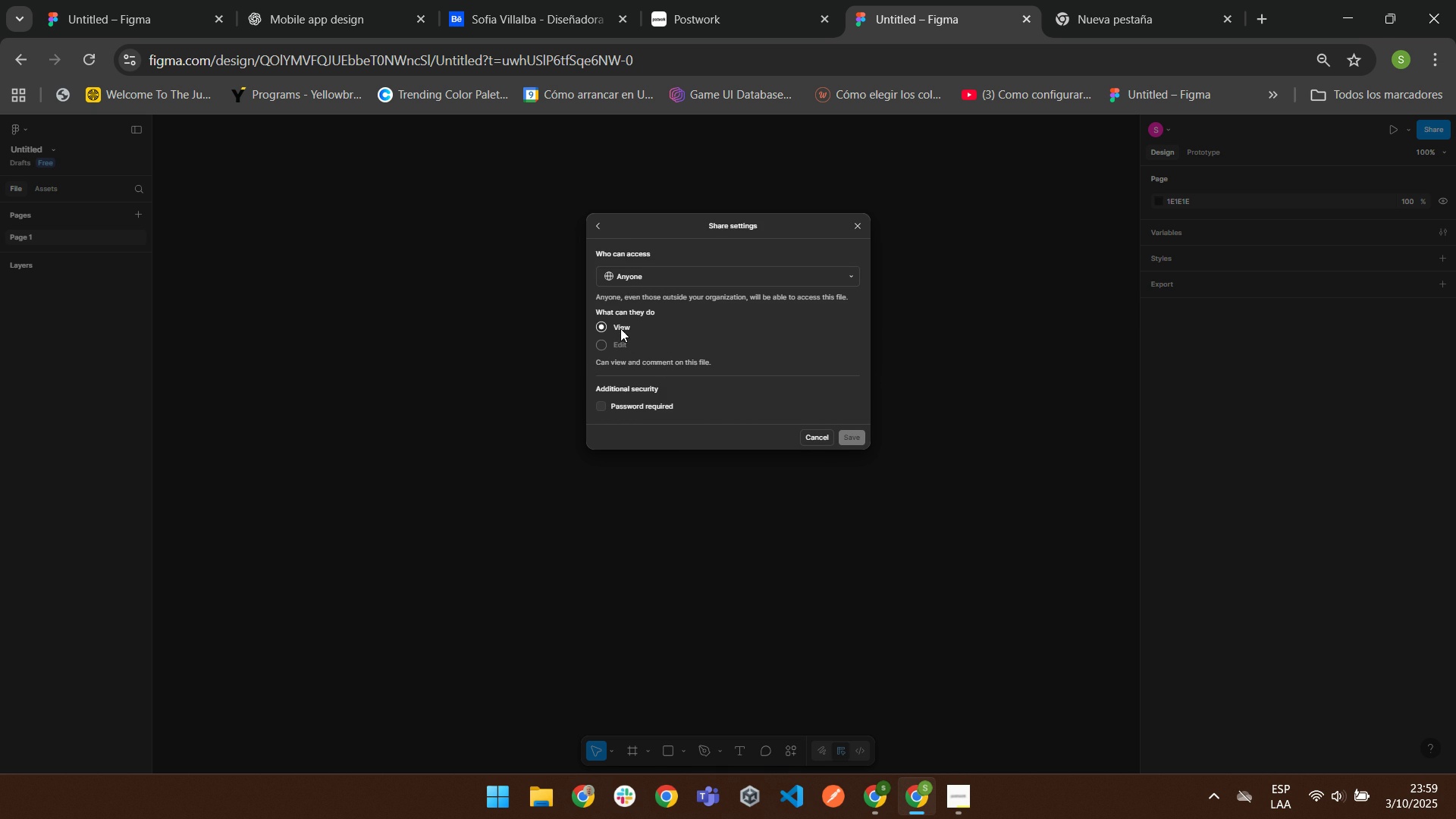 
left_click([607, 341])
 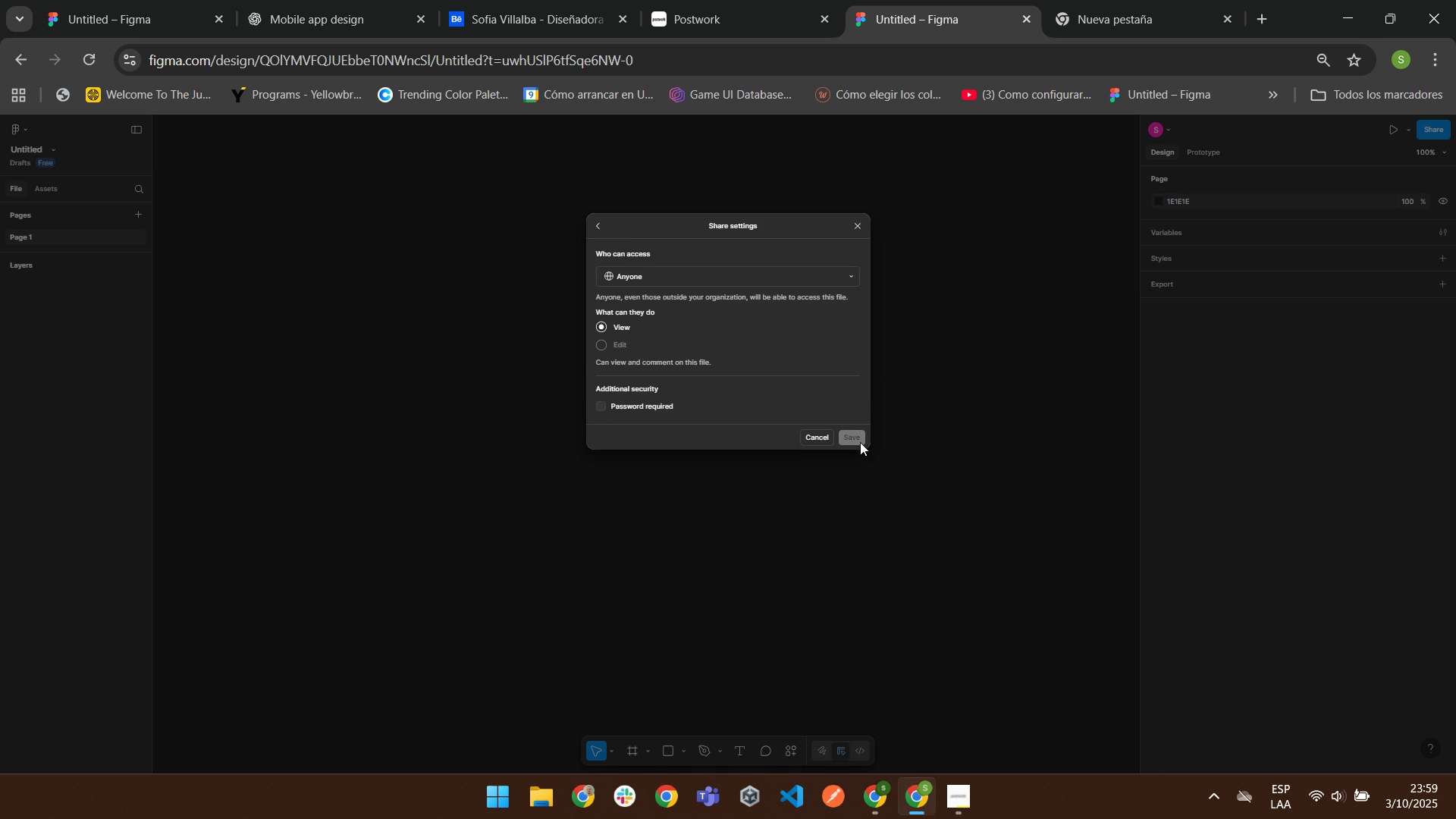 
left_click([860, 441])
 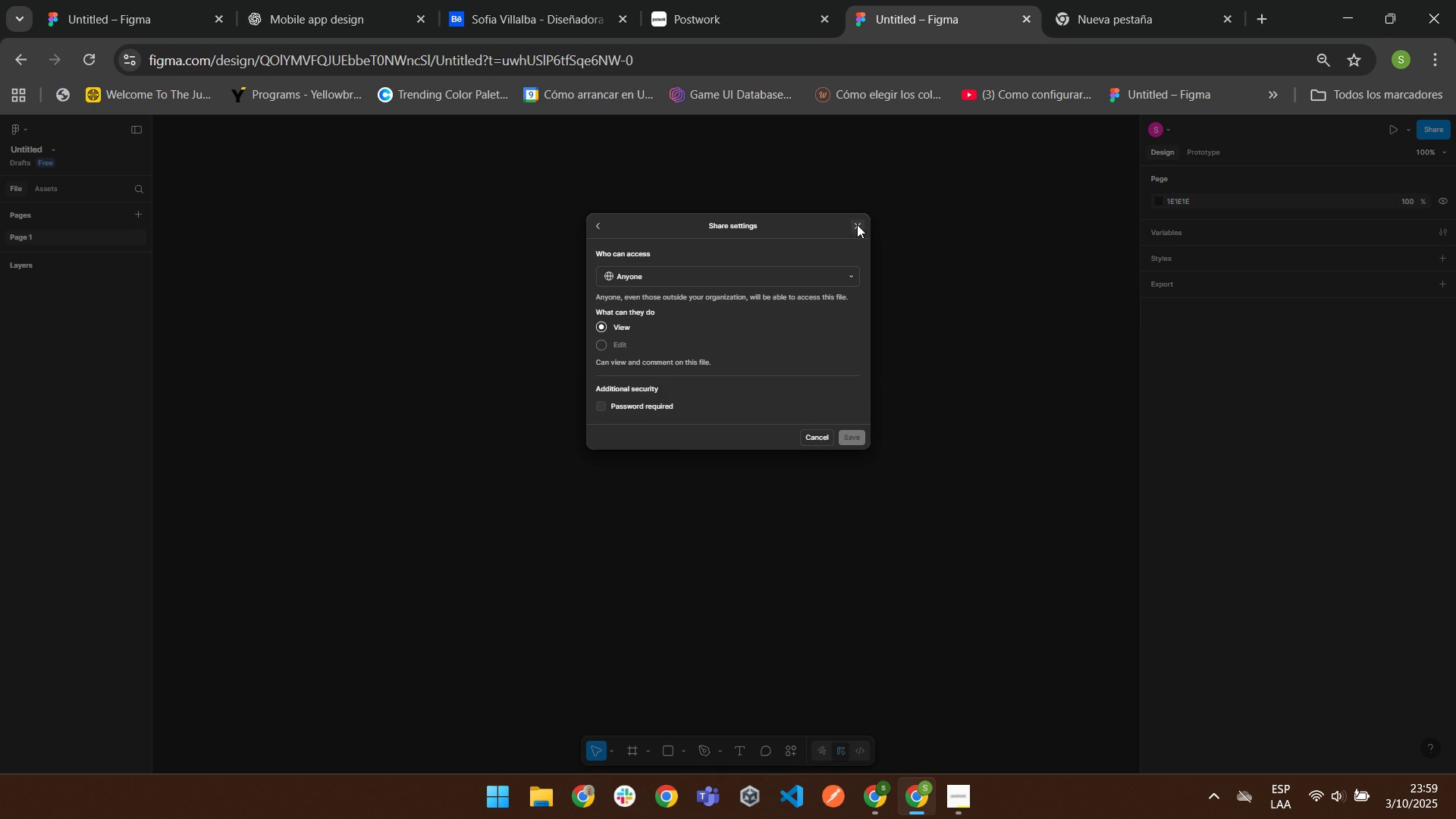 
left_click([857, 224])
 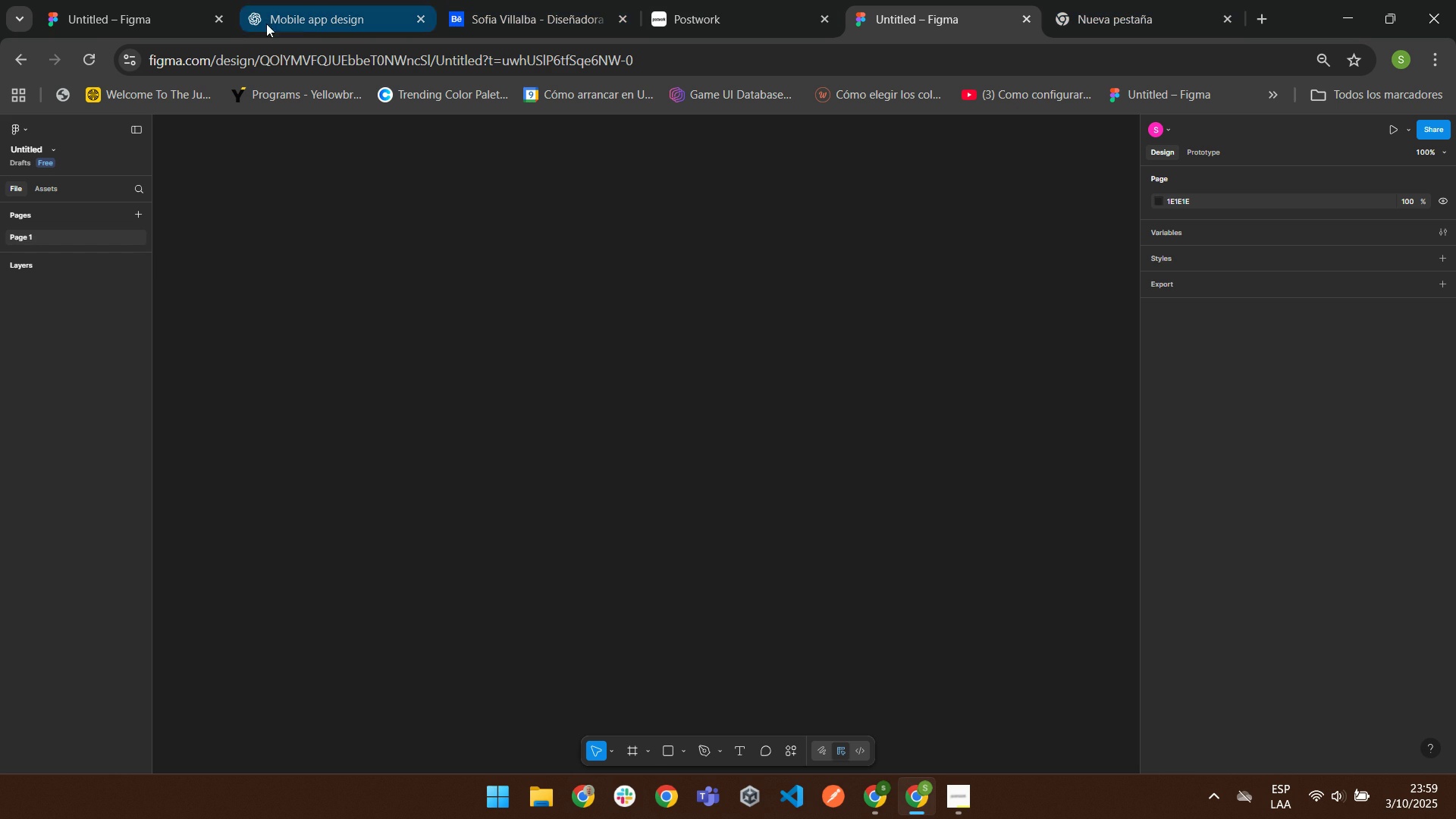 
left_click([95, 0])